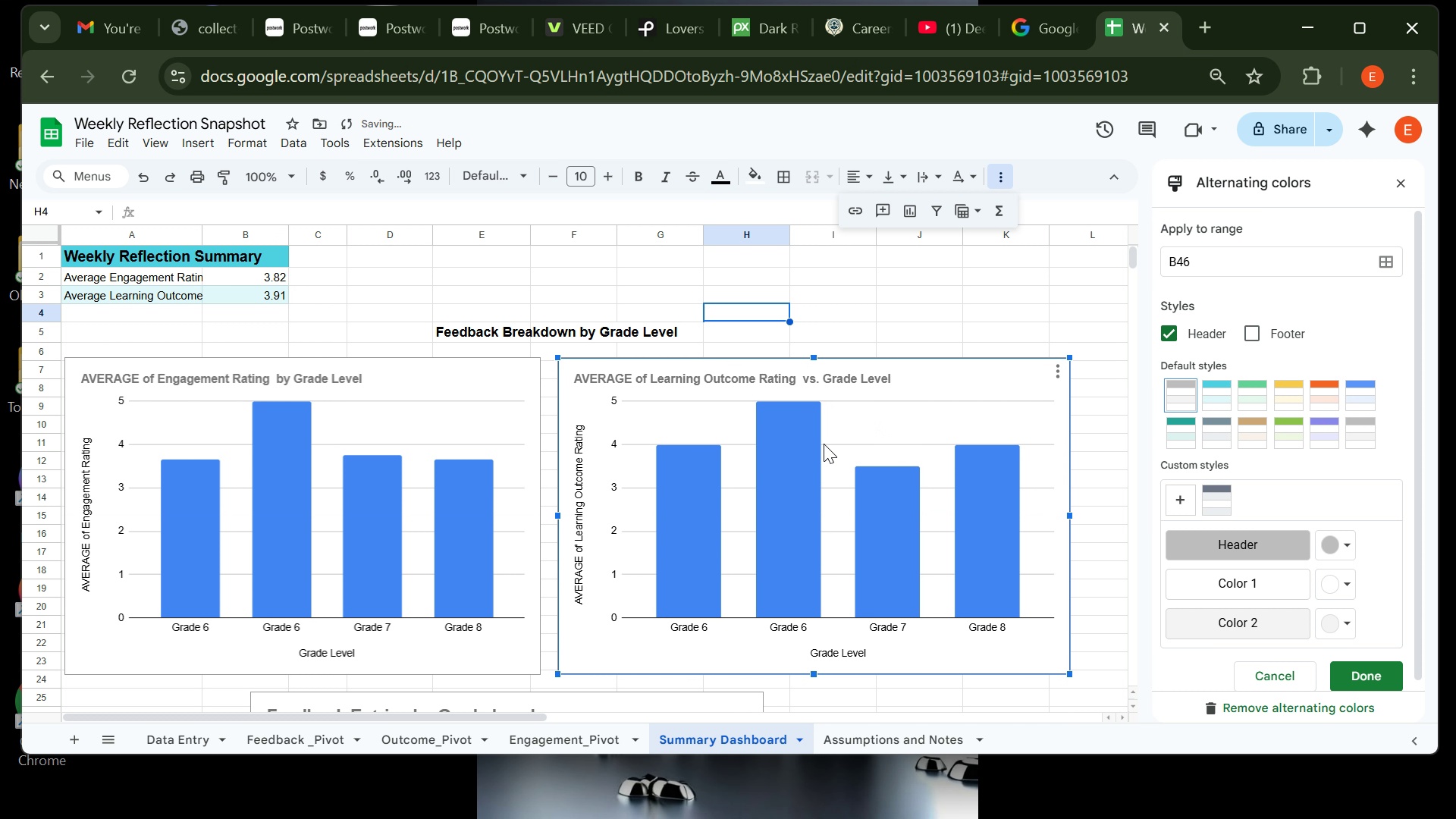 
mouse_move([771, 466])
 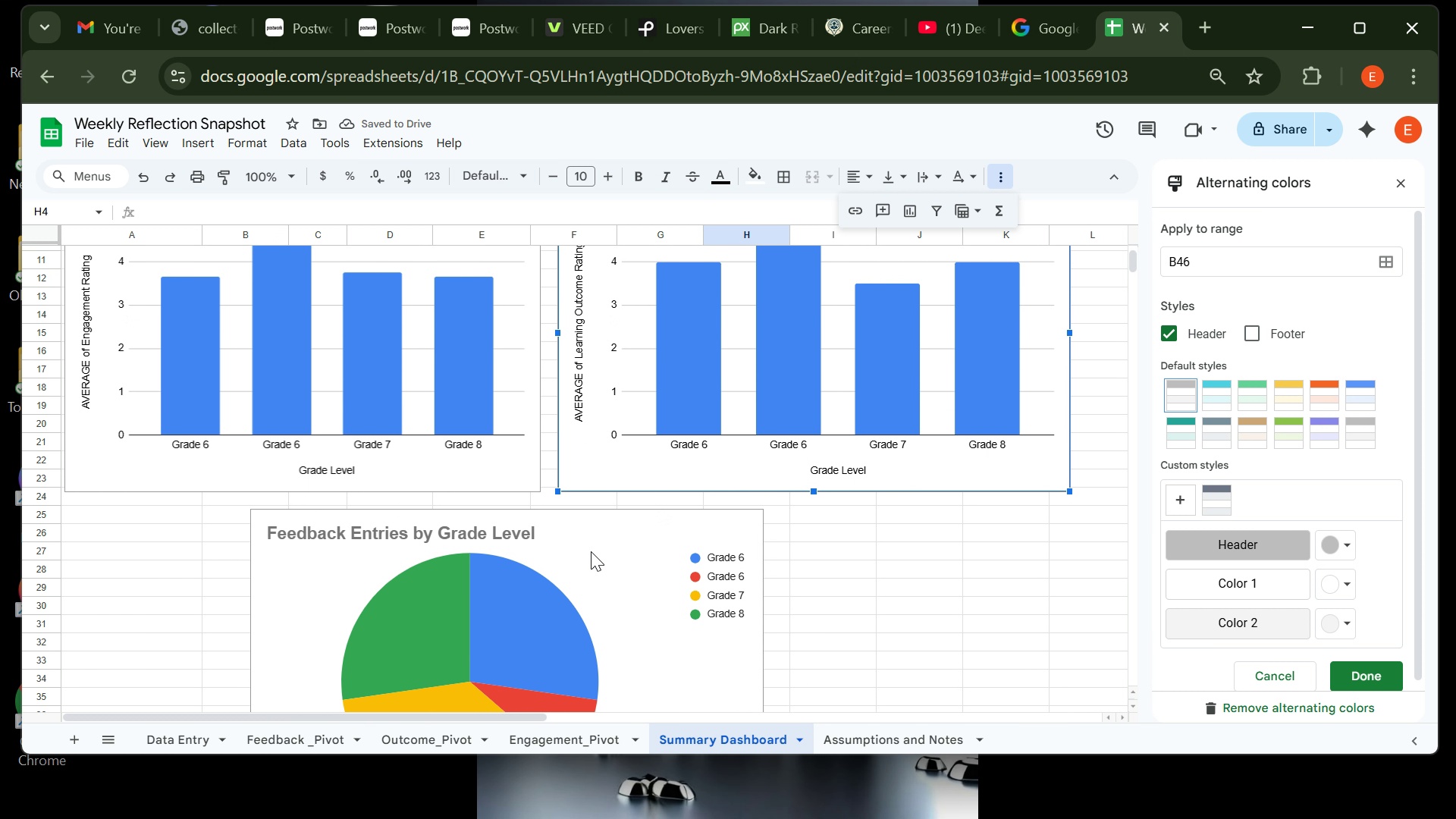 
left_click_drag(start_coordinate=[588, 551], to_coordinate=[681, 546])
 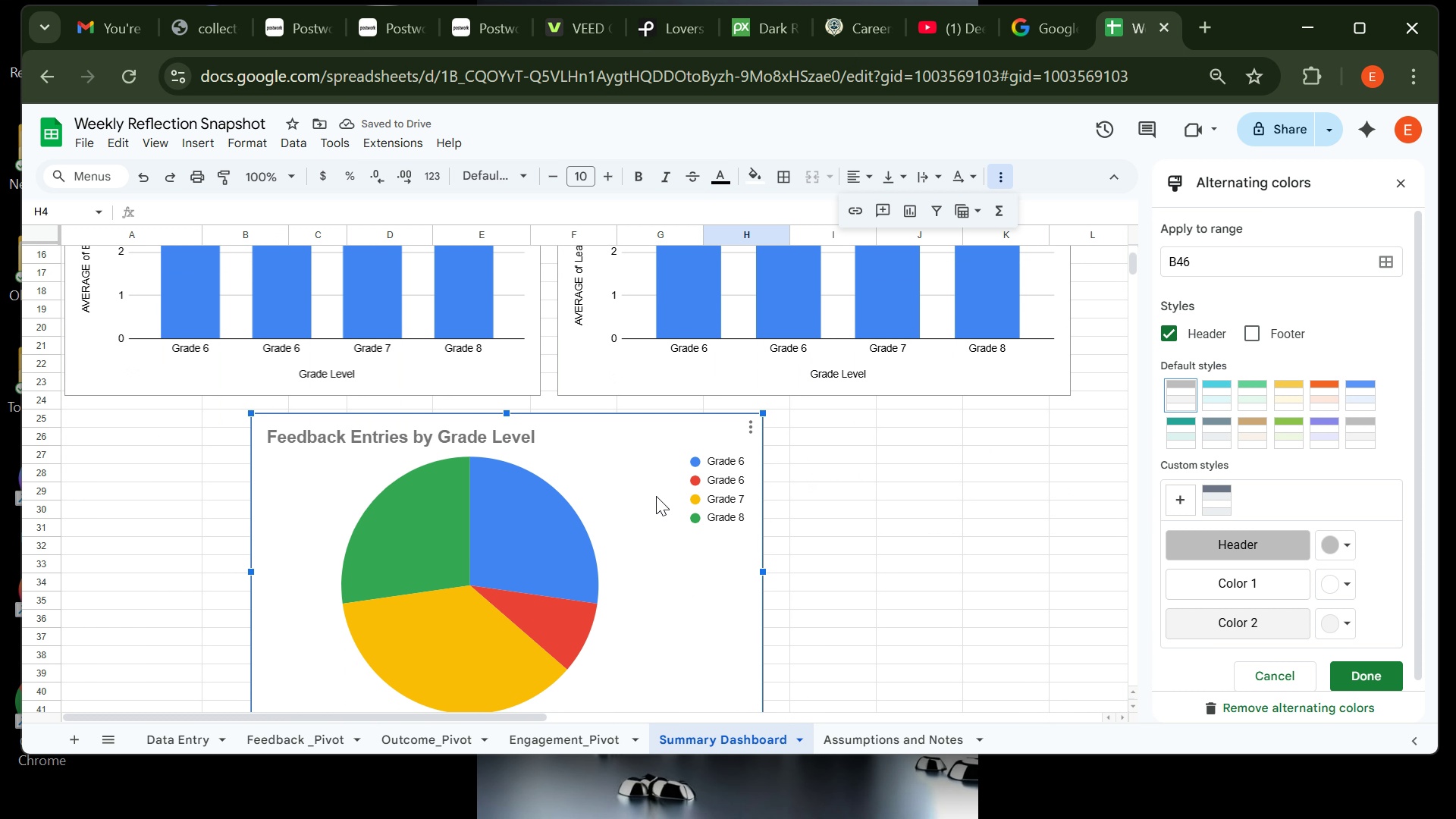 
left_click_drag(start_coordinate=[654, 496], to_coordinate=[733, 497])
 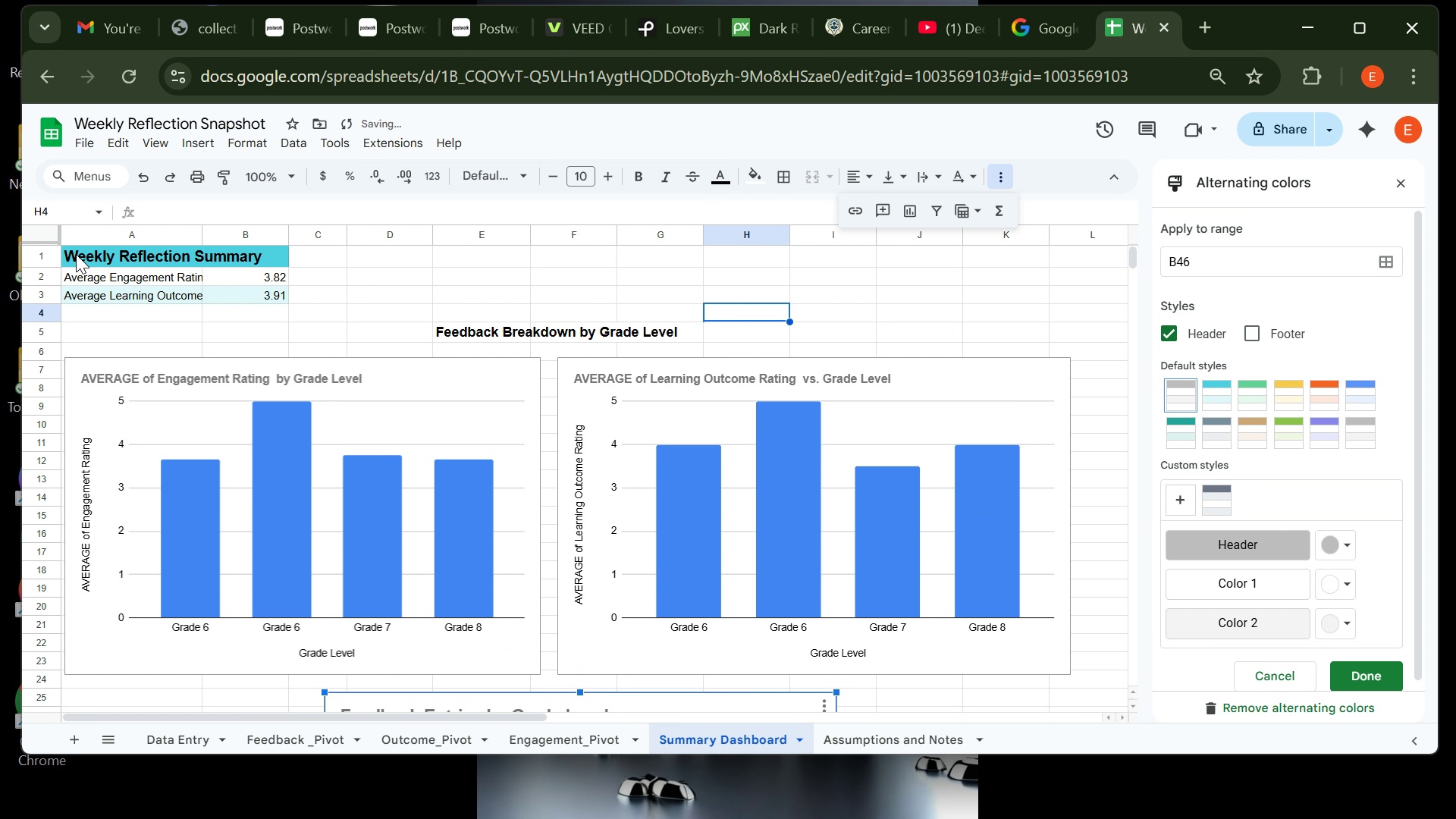 
left_click_drag(start_coordinate=[69, 253], to_coordinate=[263, 259])
 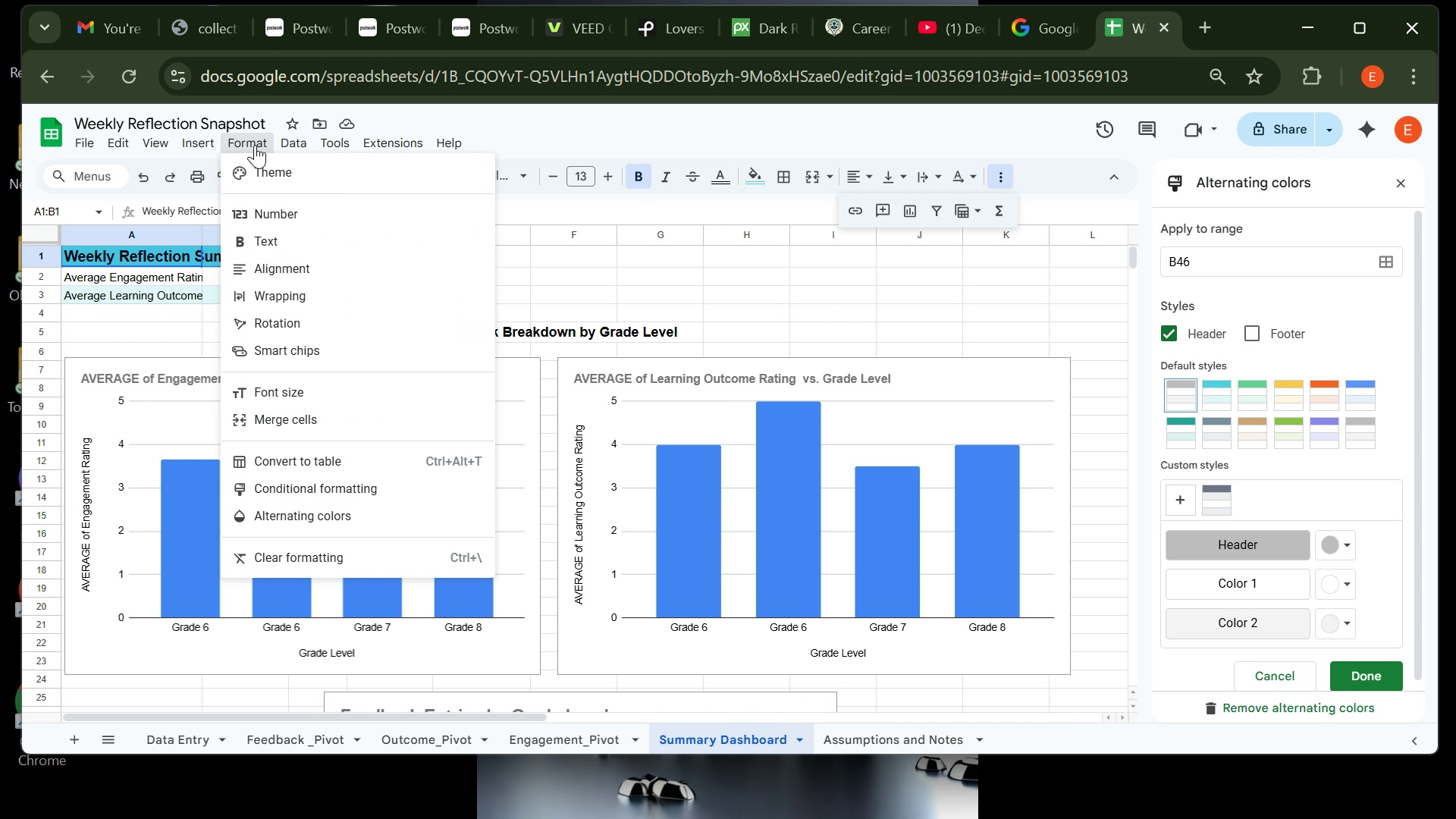 
left_click([255, 145])
 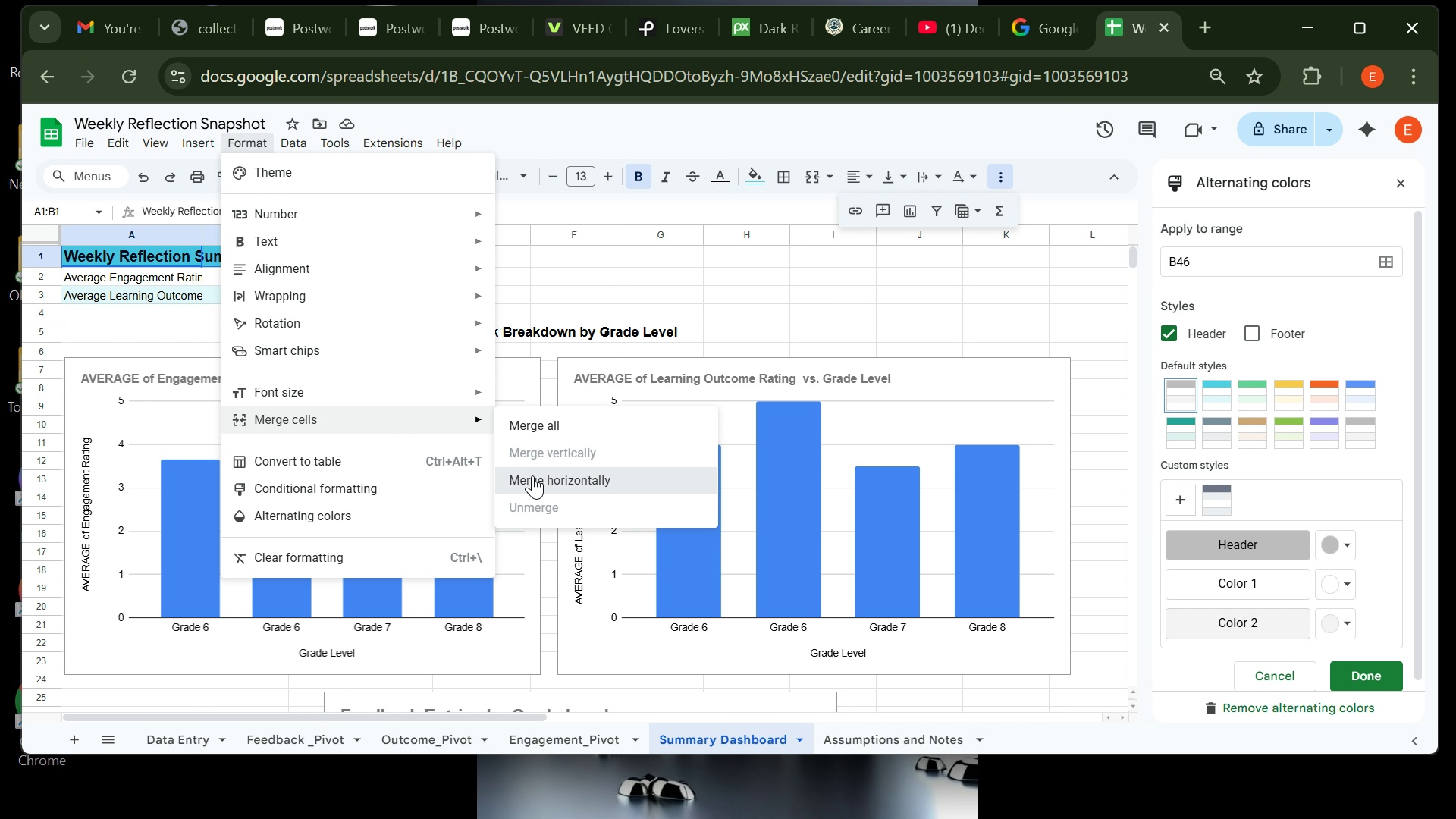 
left_click([532, 475])
 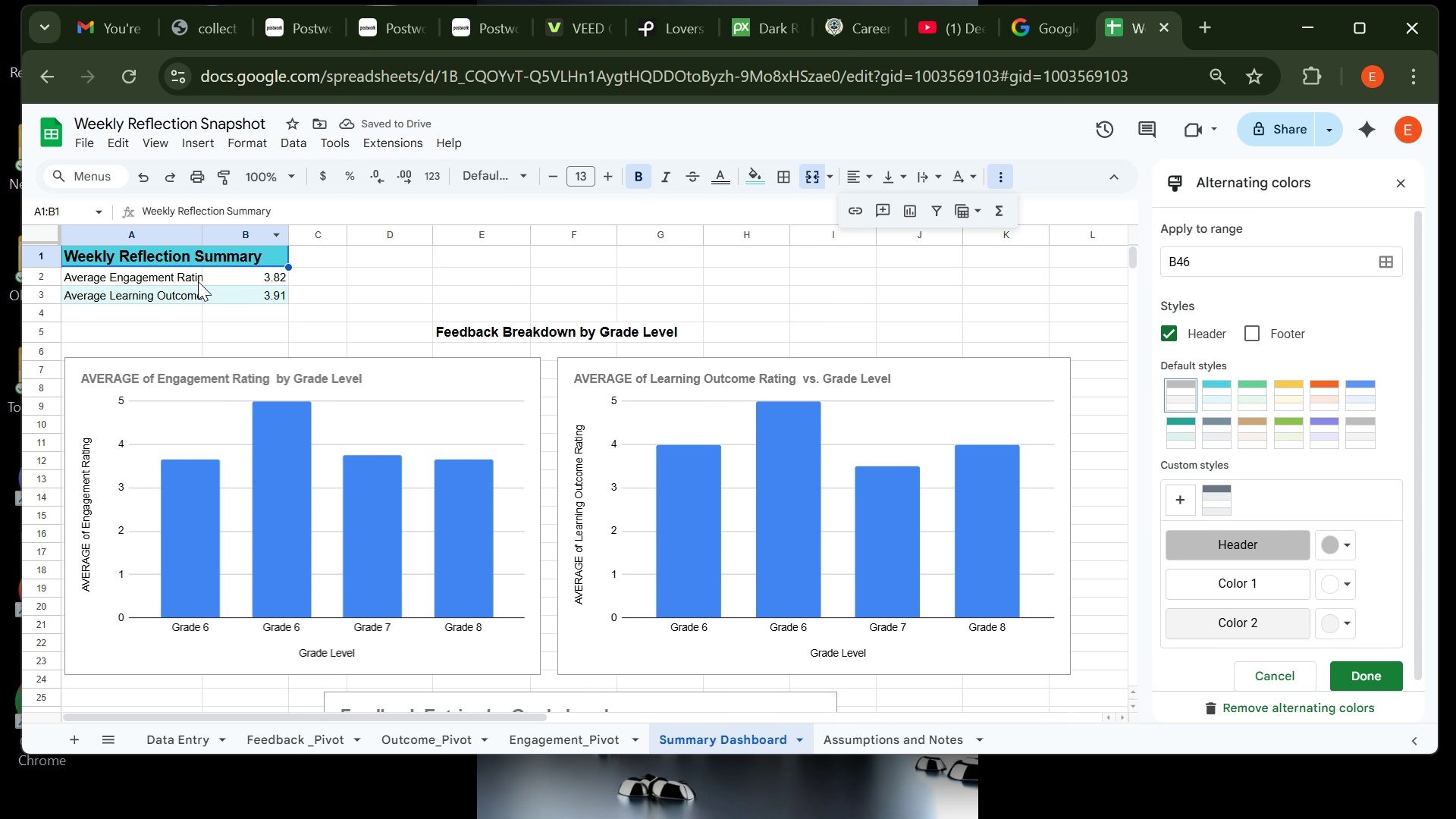 
left_click([190, 278])
 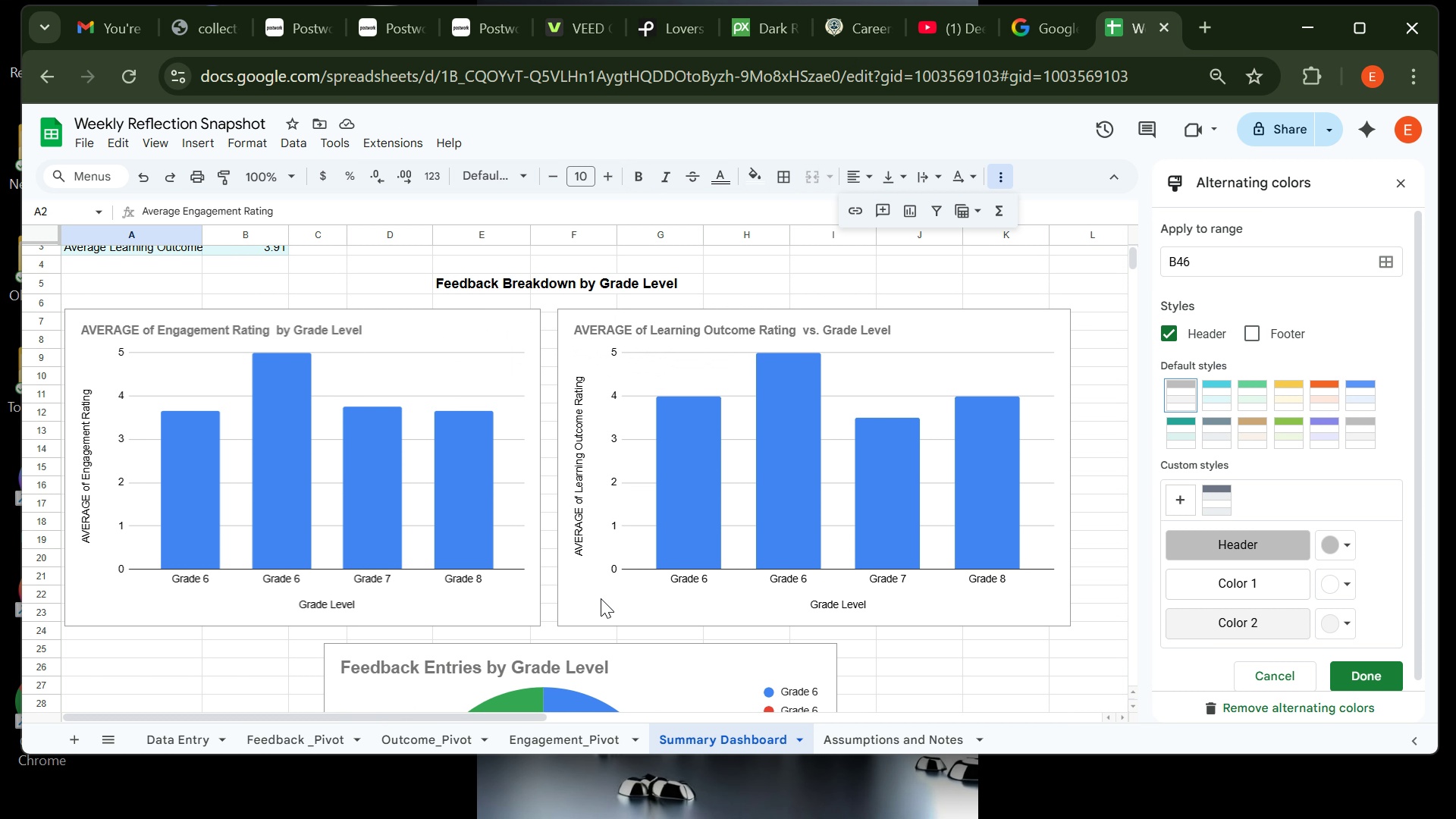 
wait(6.3)
 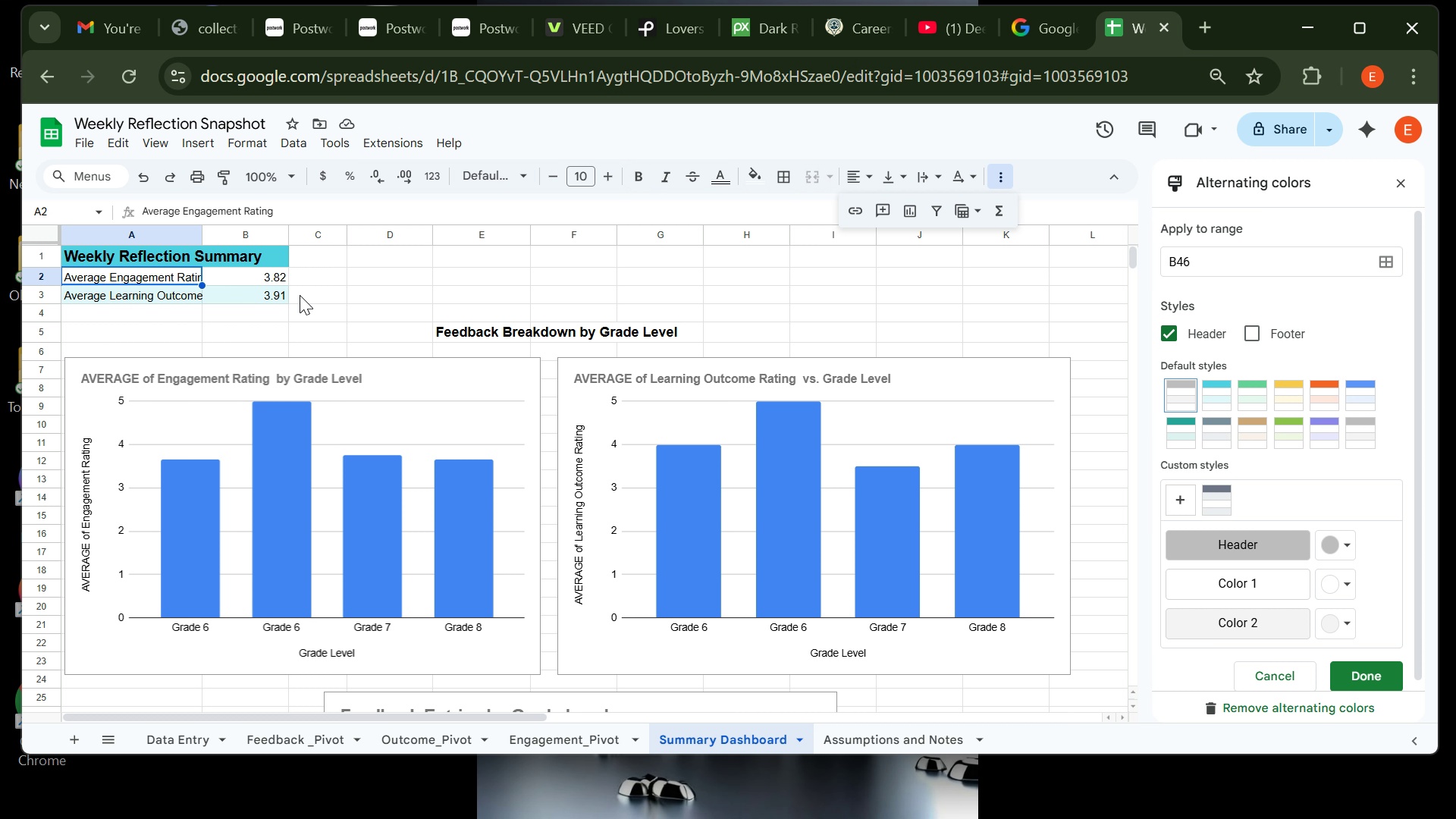 
left_click([946, 596])
 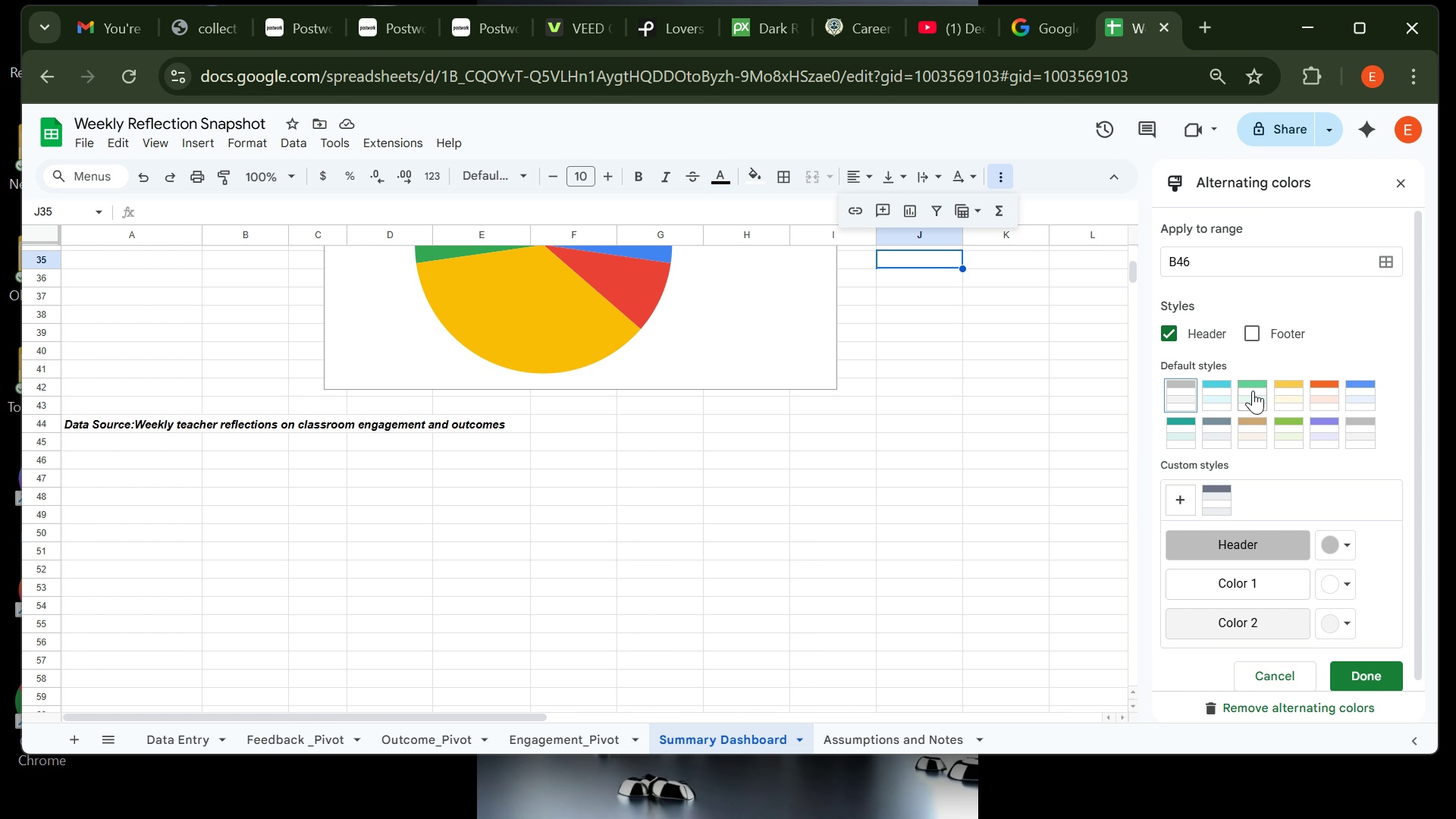 
wait(5.6)
 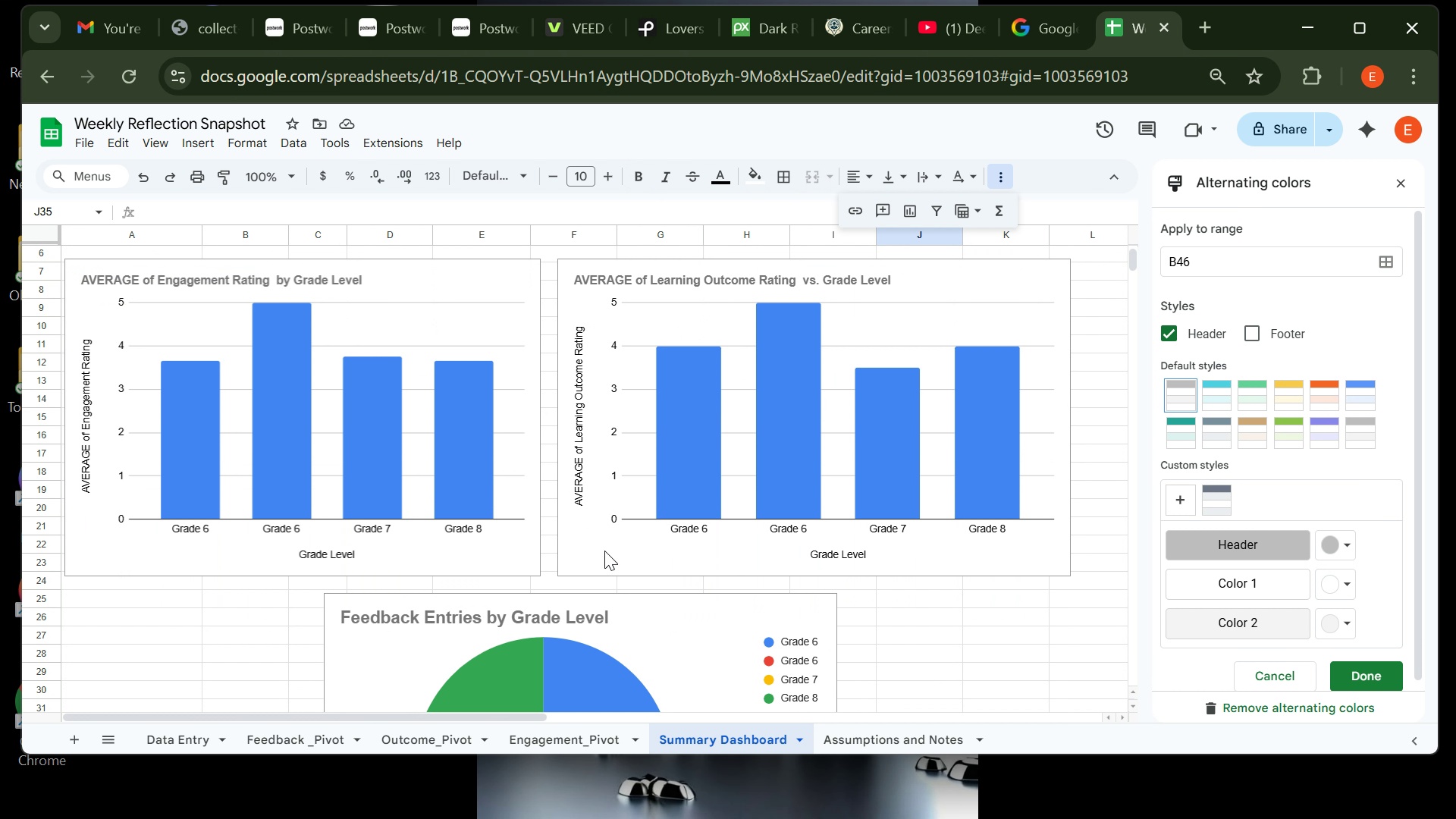 
left_click([1285, 137])
 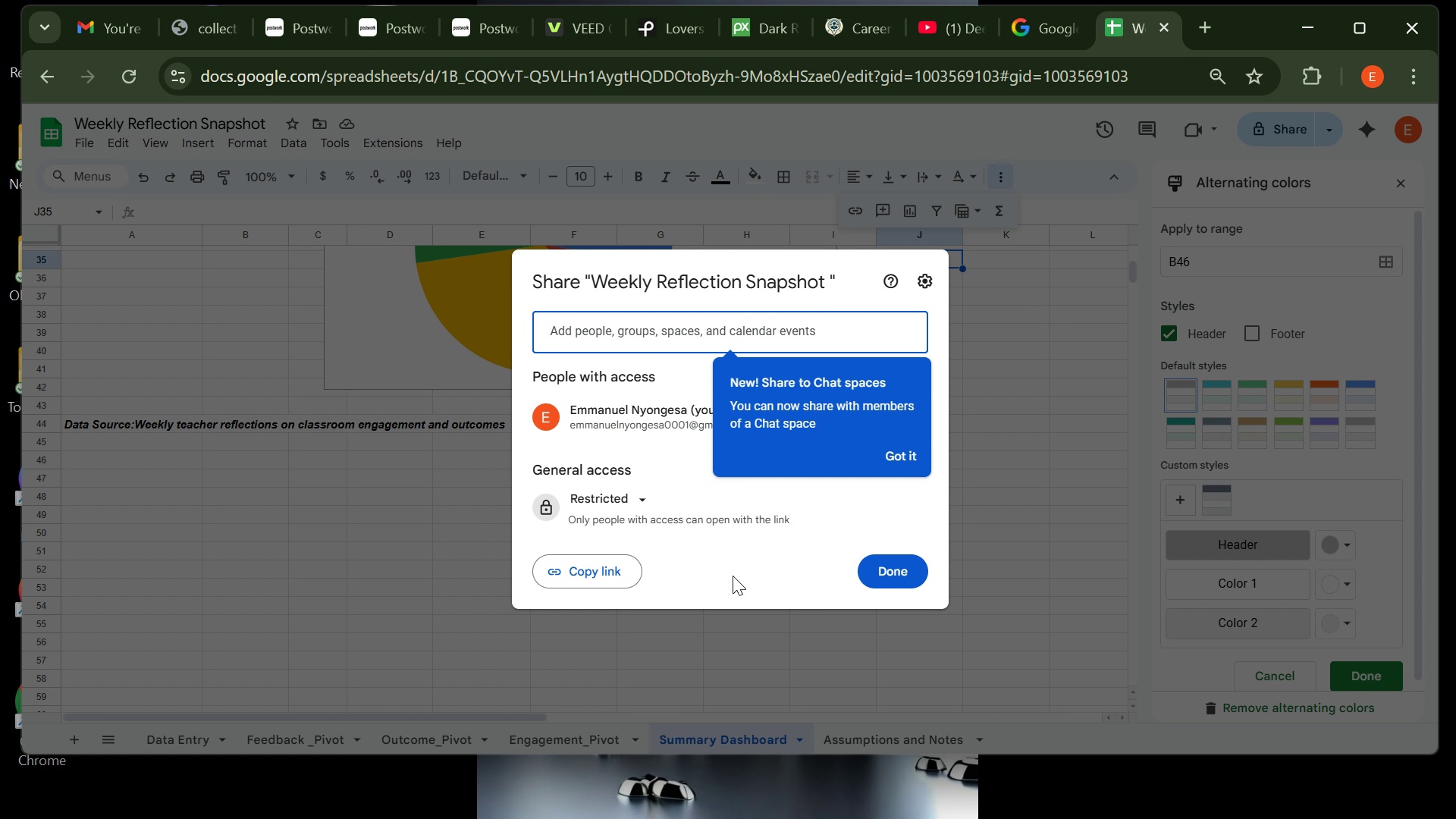 
wait(7.32)
 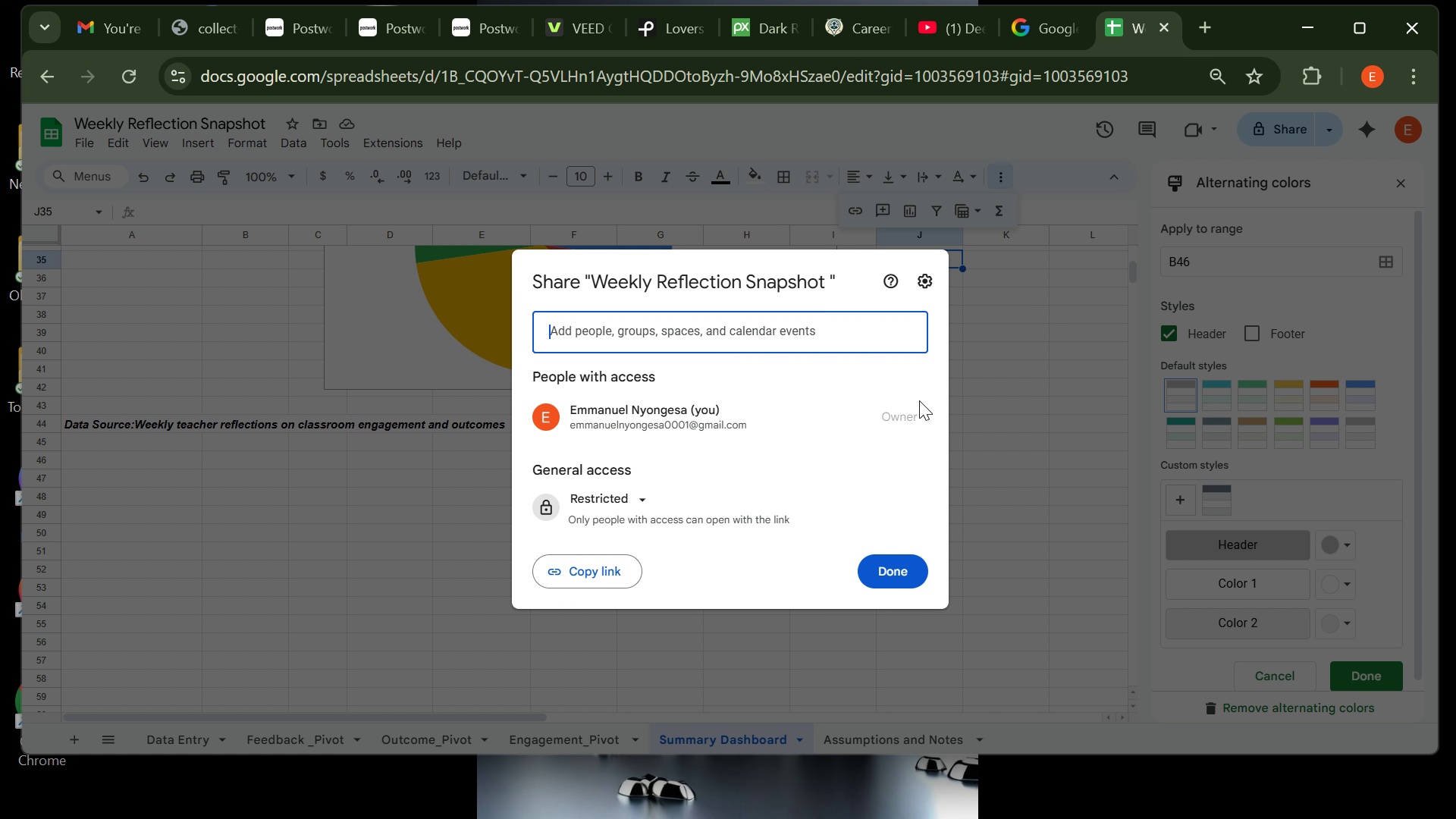 
left_click([984, 319])
 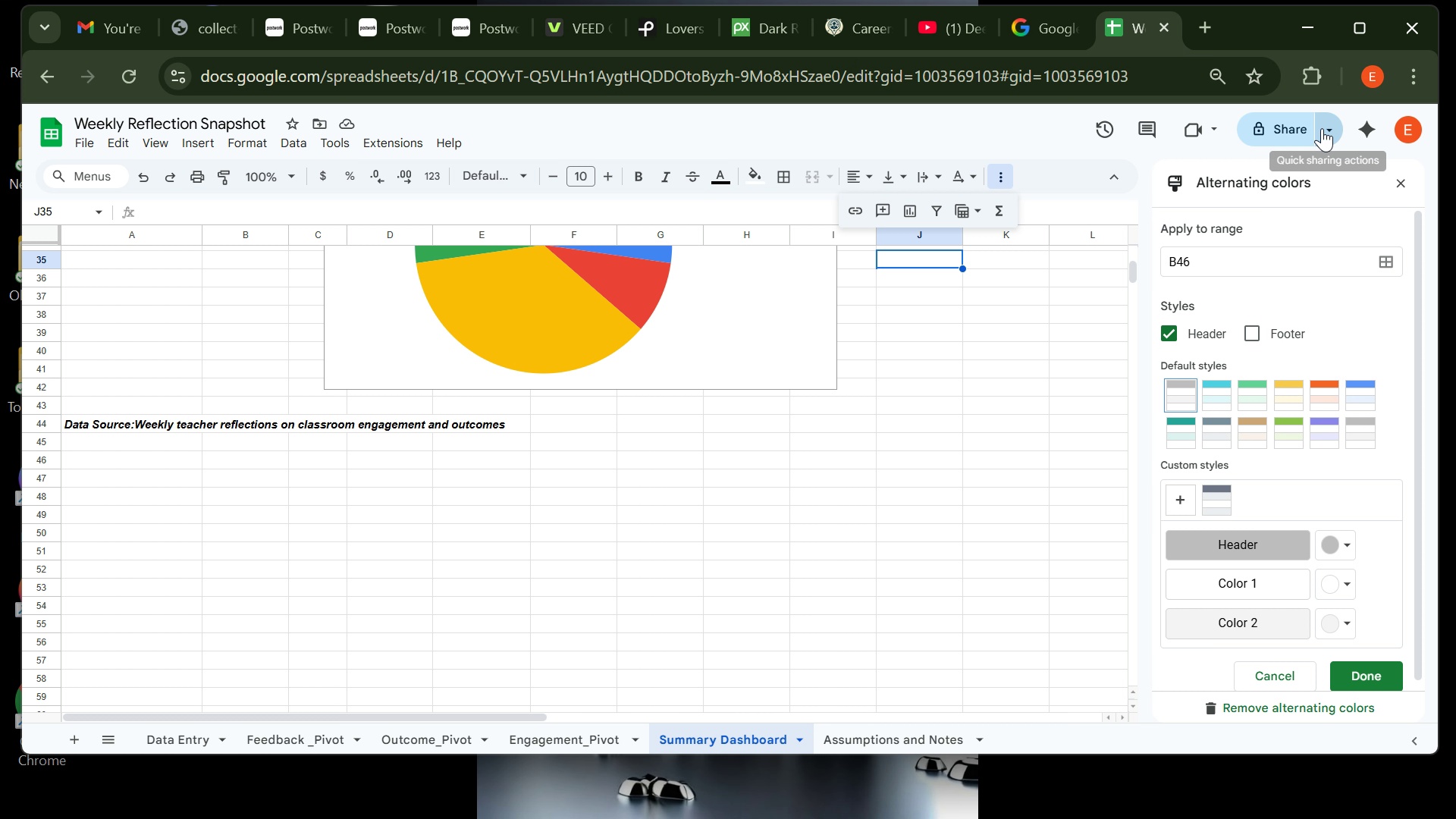 
left_click([1322, 128])
 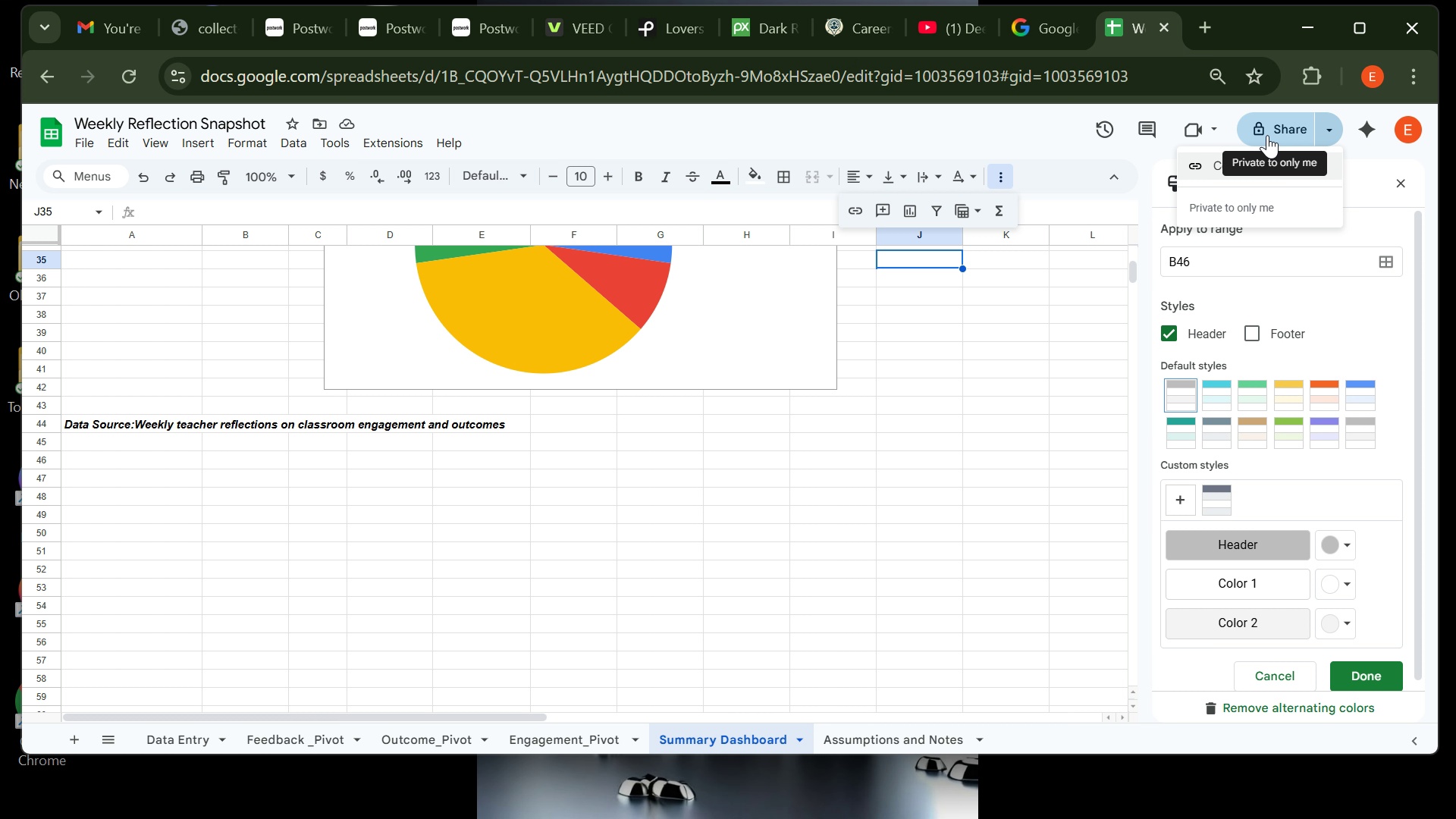 
left_click([1267, 135])
 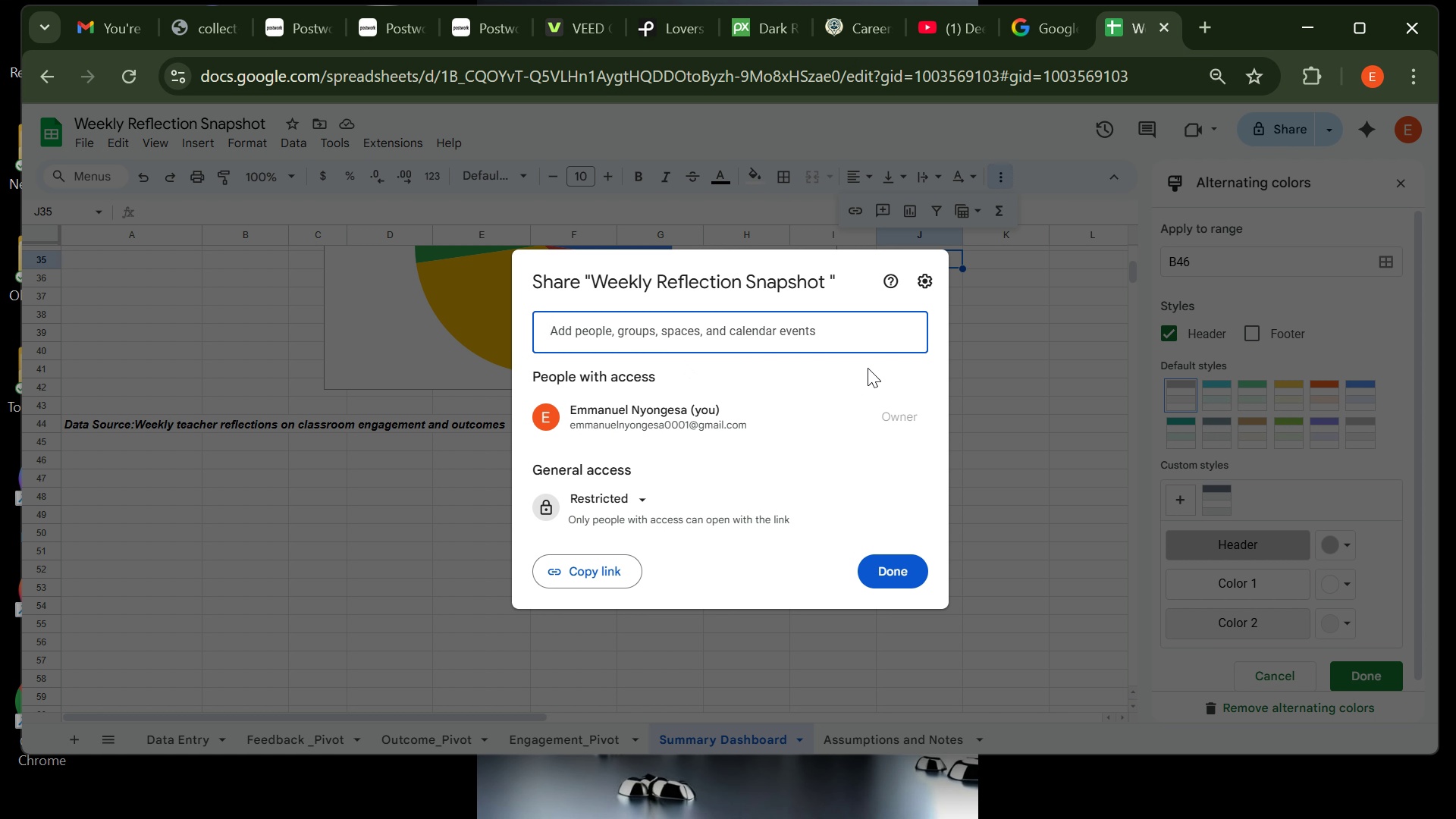 
wait(5.28)
 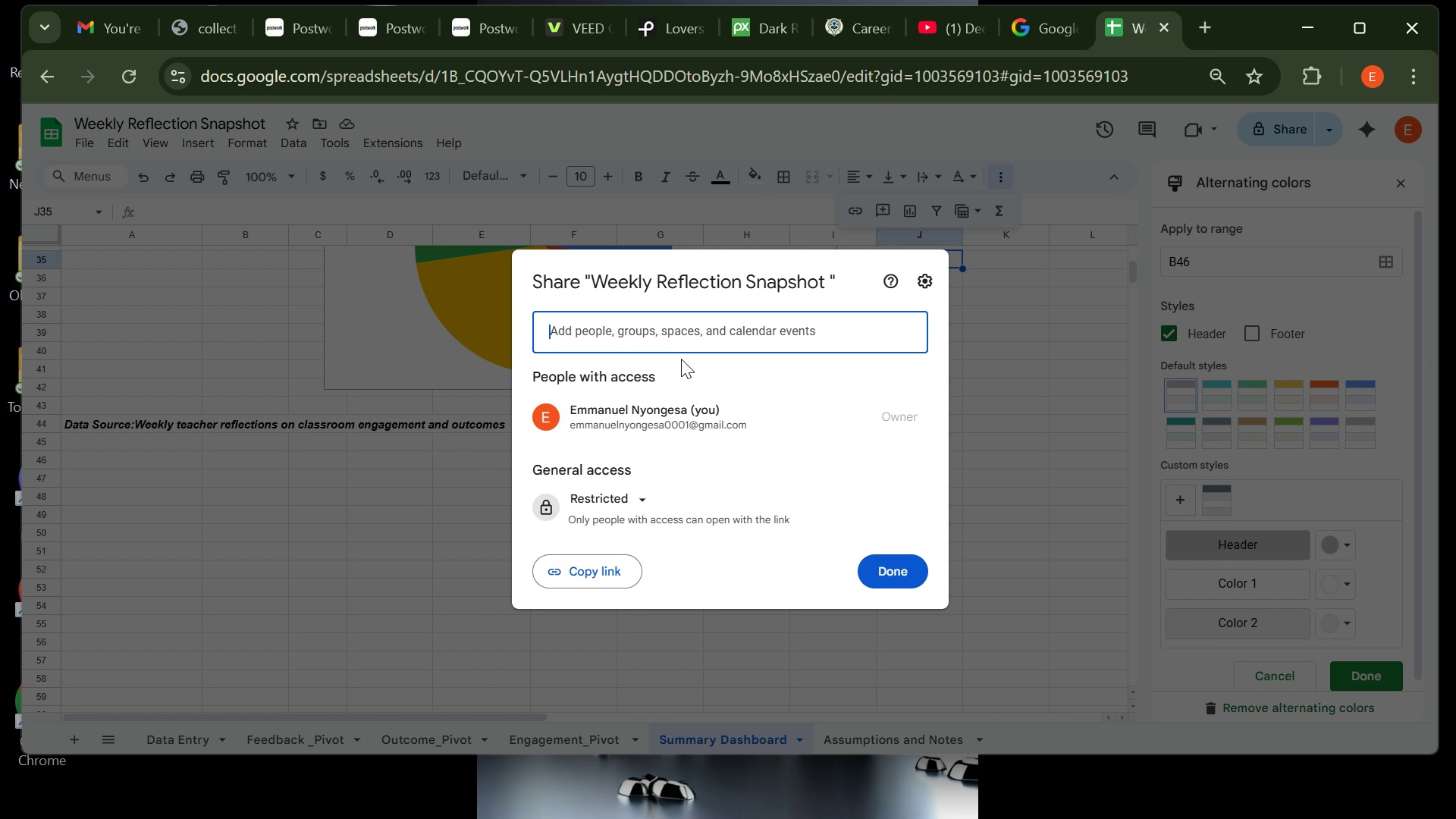 
left_click([921, 288])
 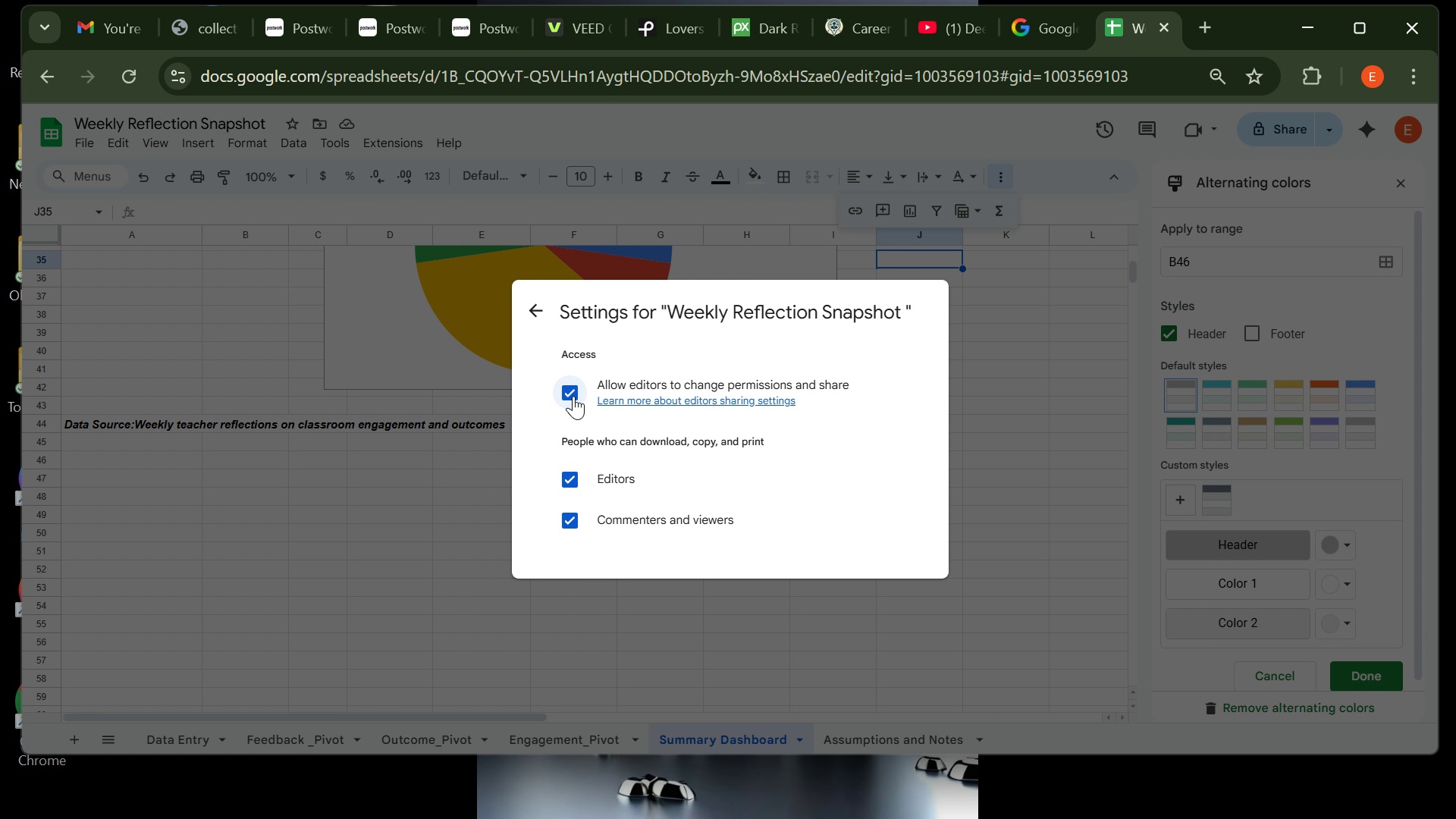 
wait(8.26)
 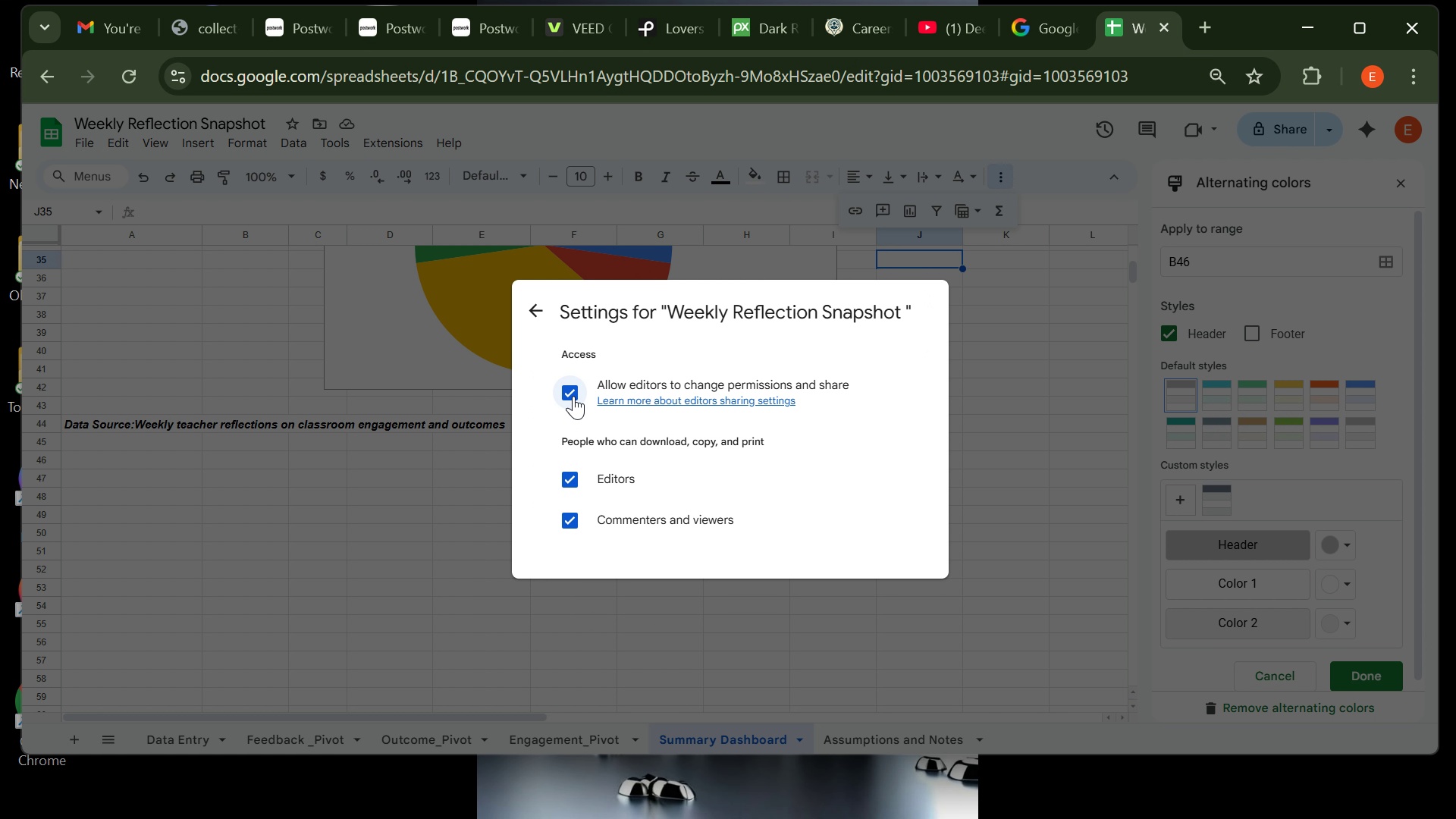 
left_click([542, 311])
 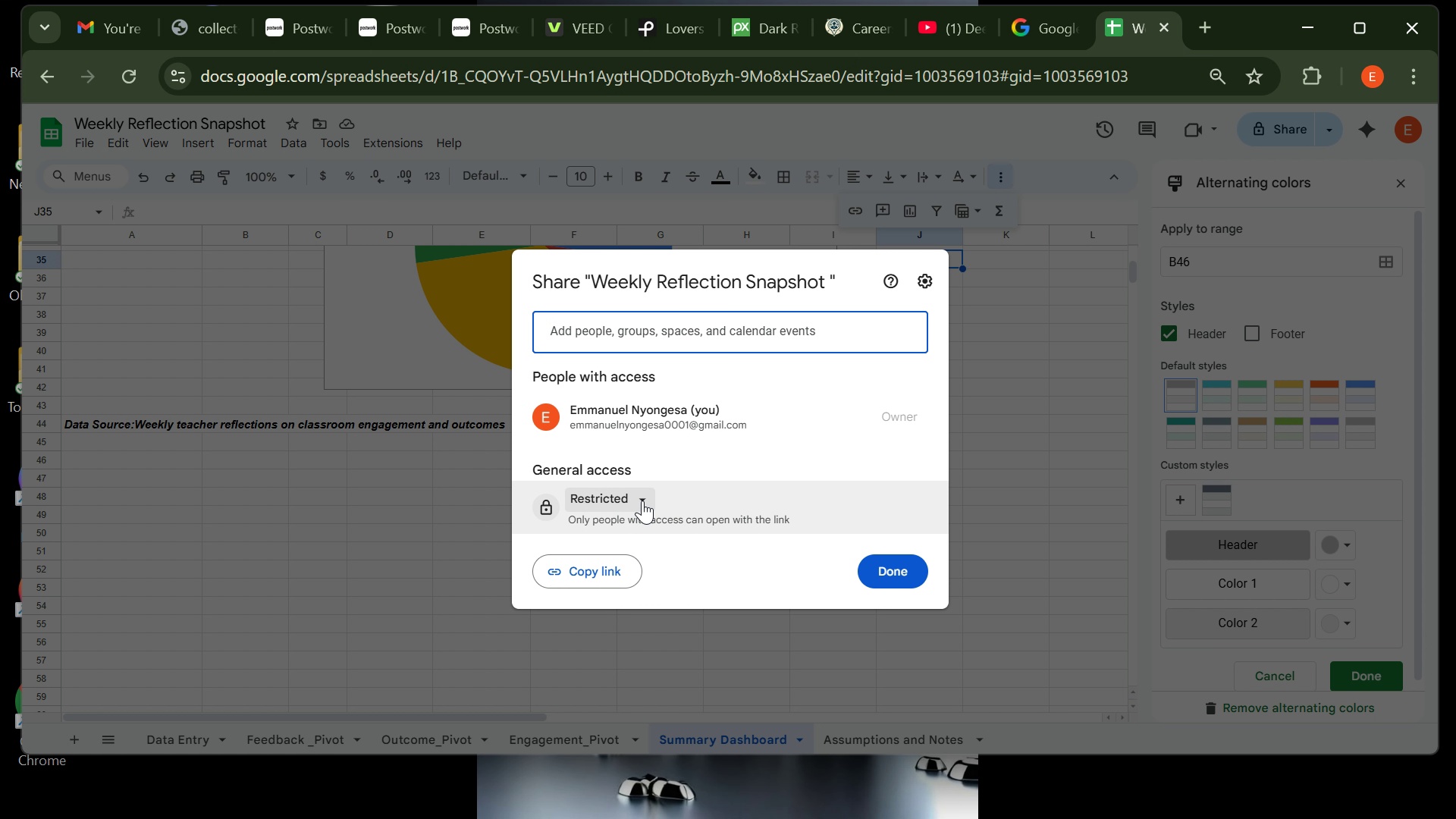 
left_click([642, 493])
 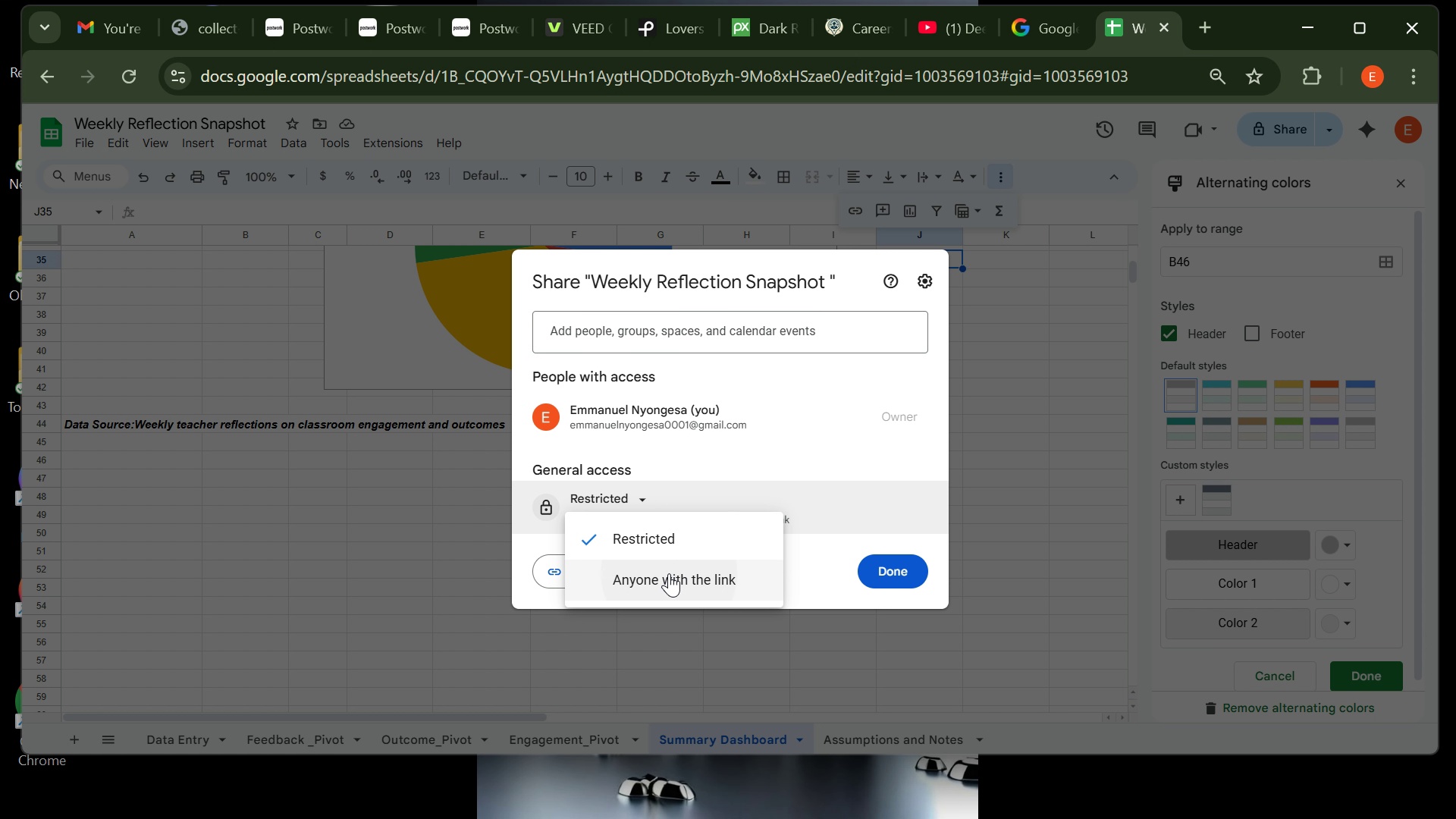 
left_click([669, 573])
 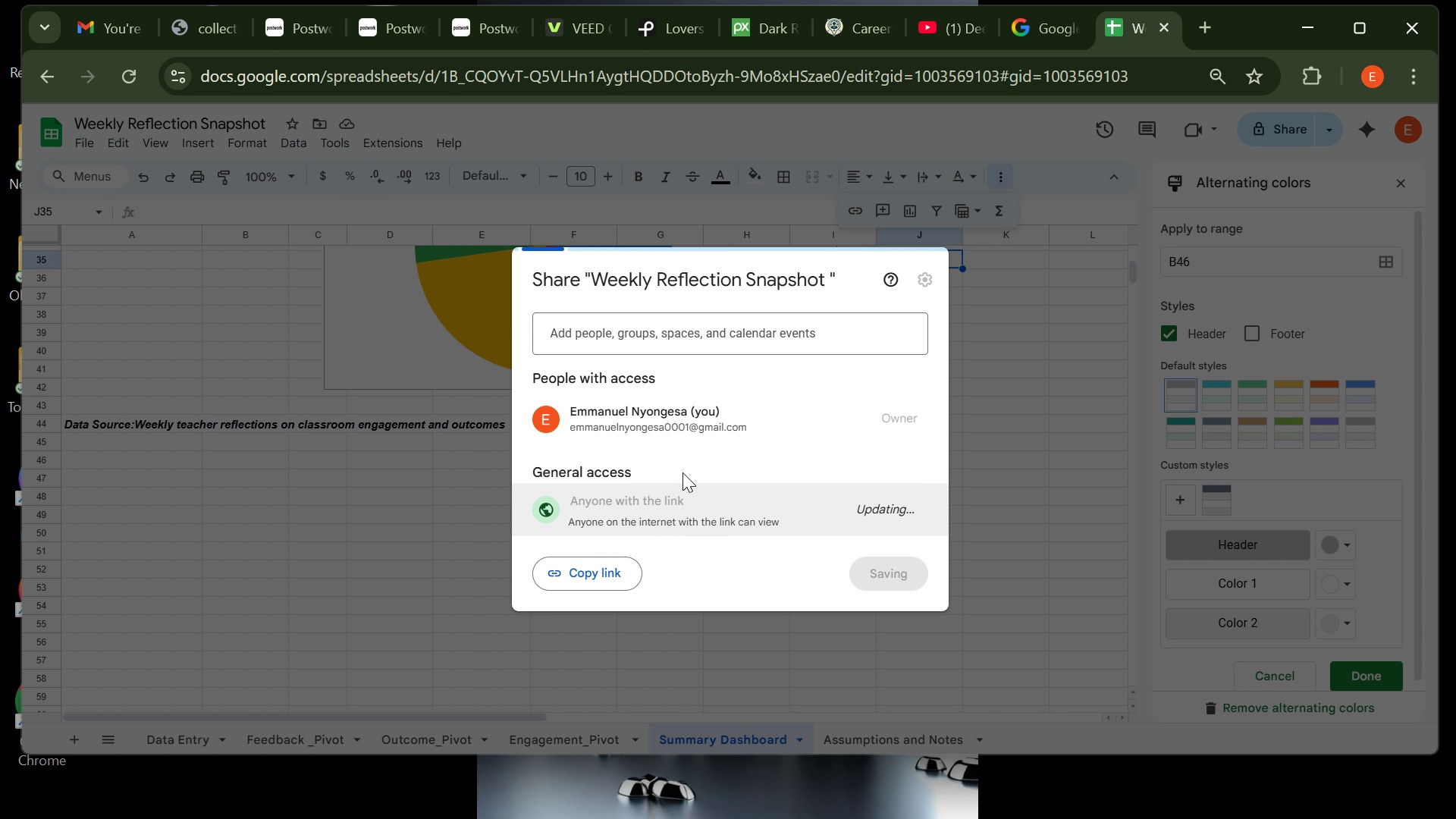 
mouse_move([701, 469])
 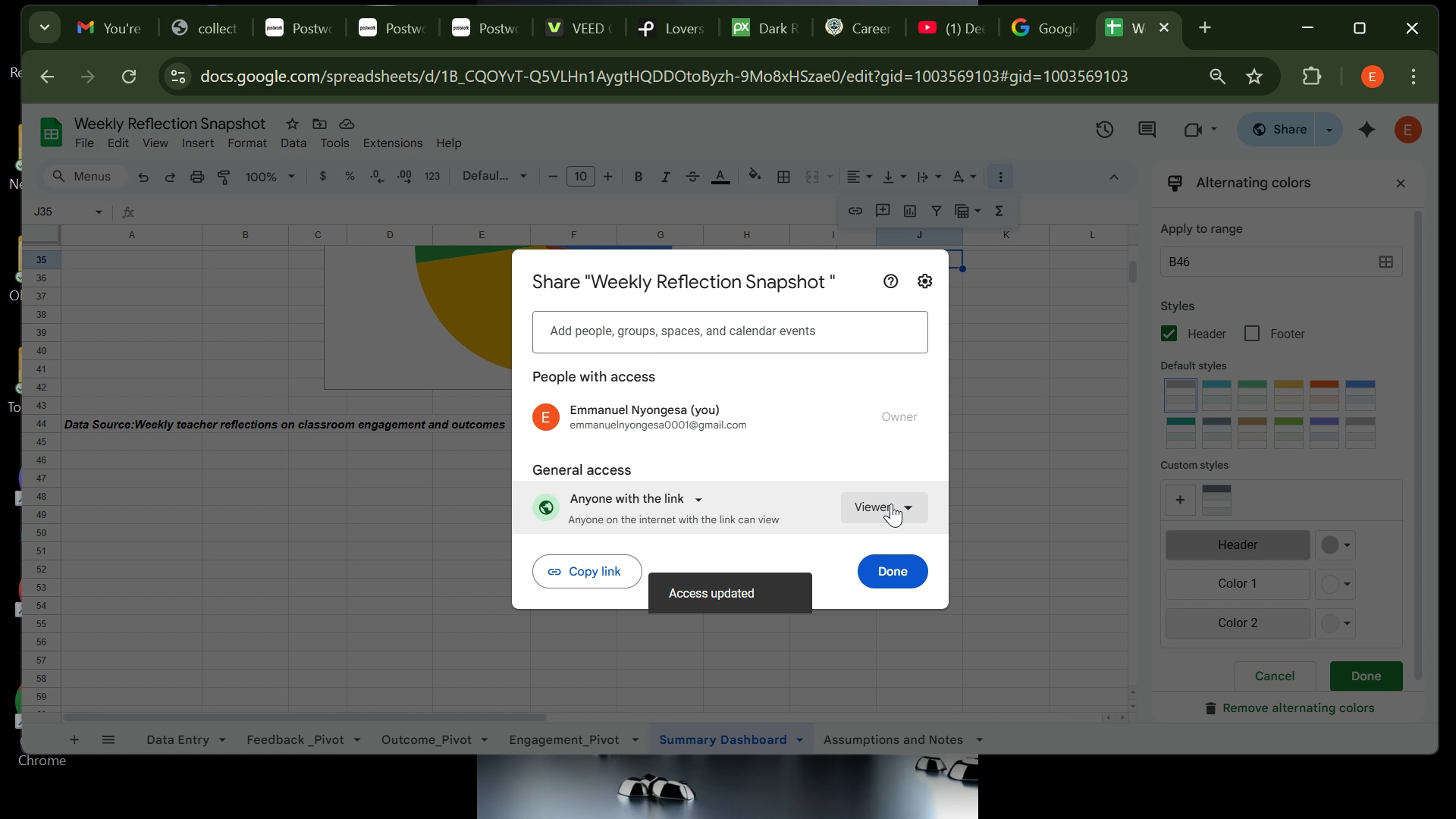 
left_click([891, 504])
 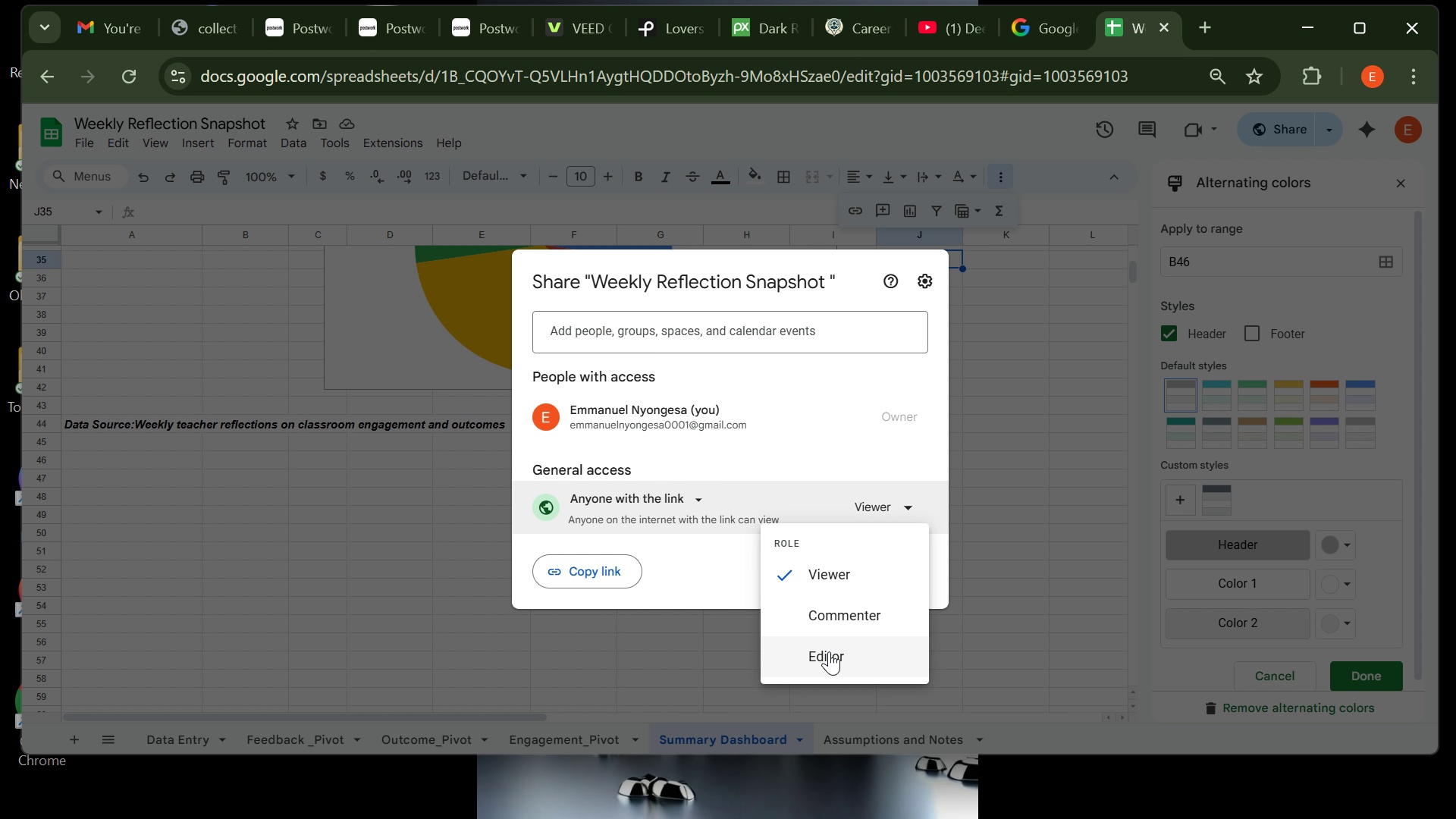 
left_click([829, 651])
 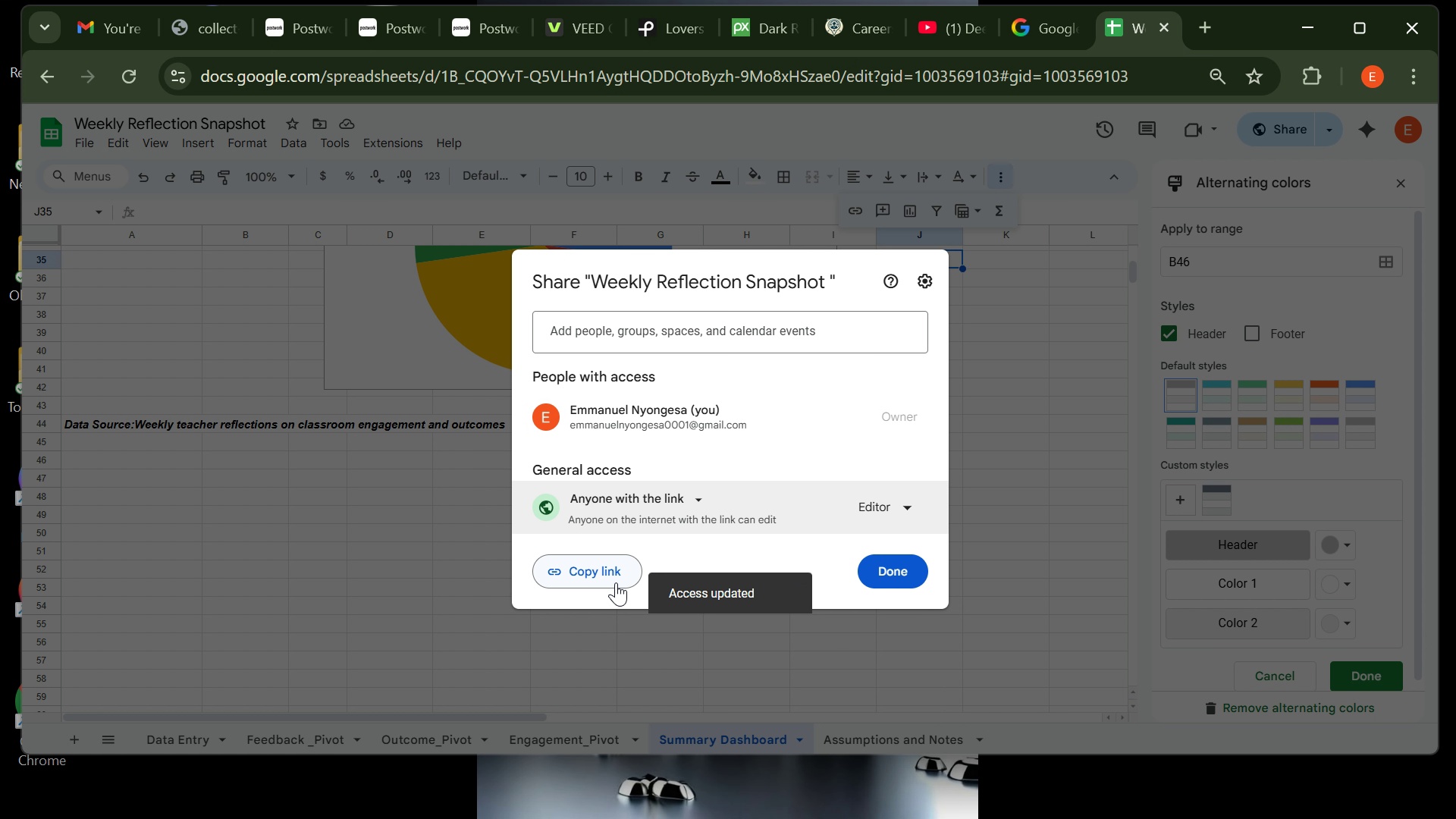 
left_click([604, 575])
 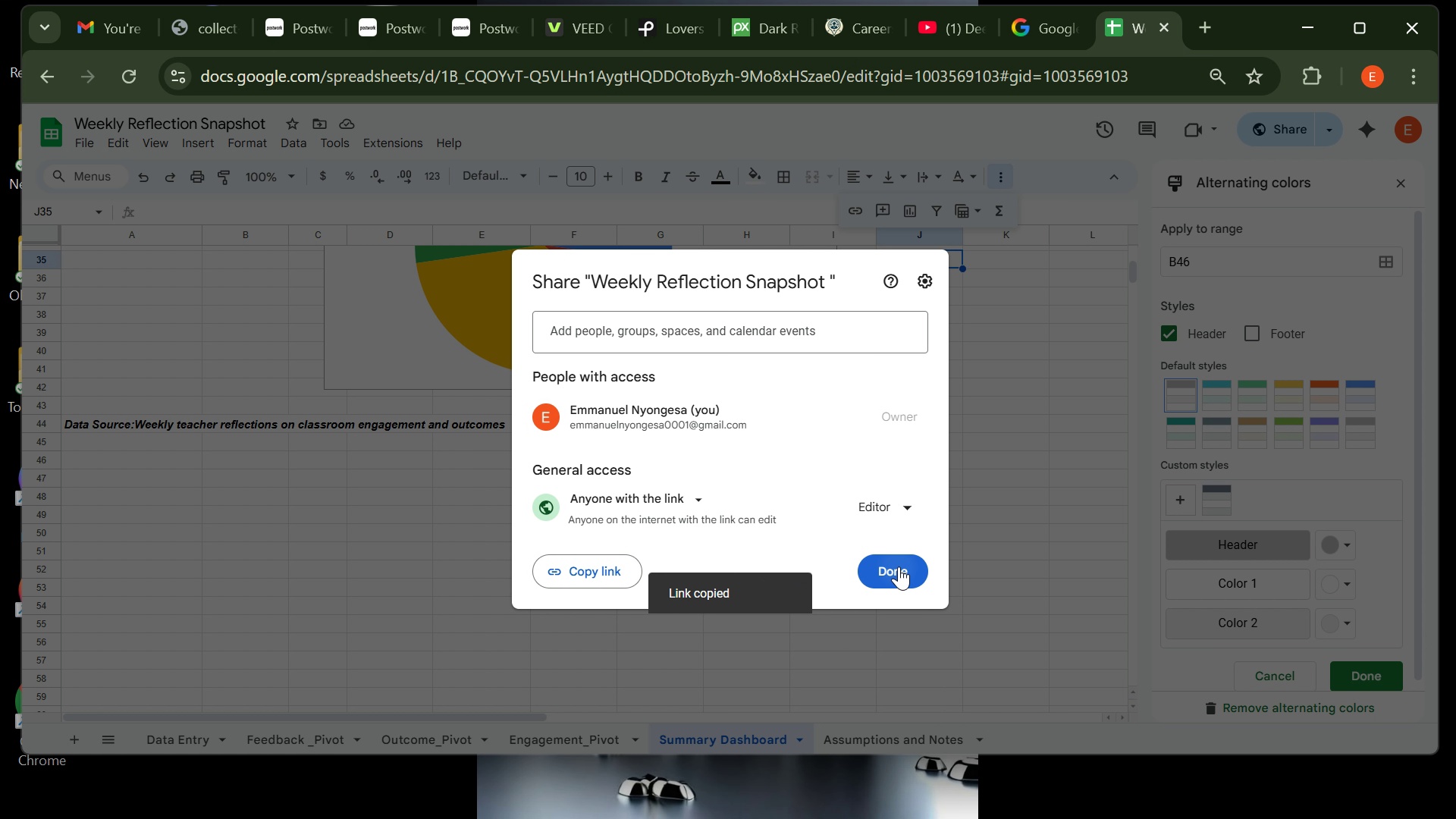 
left_click([899, 566])